 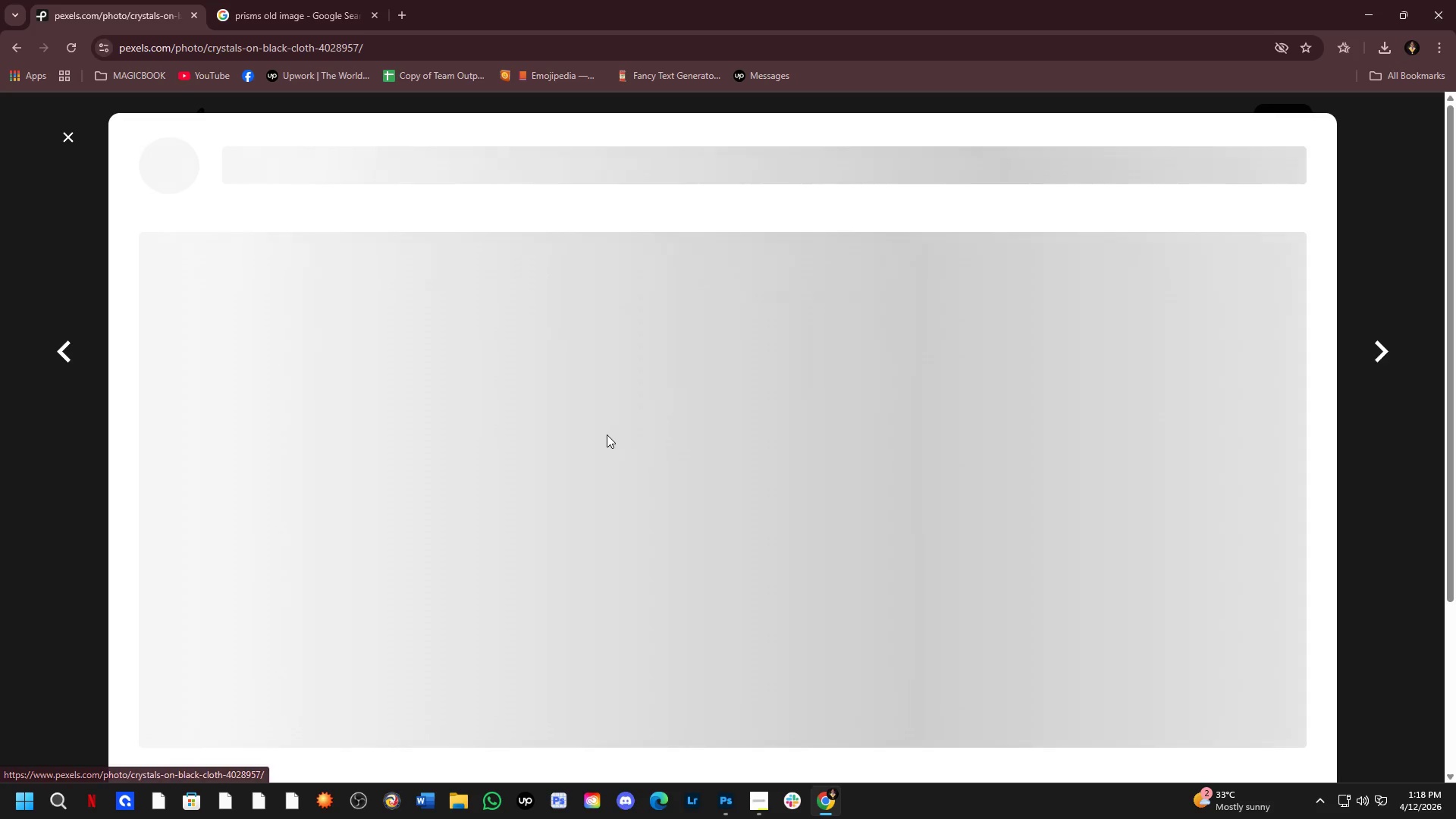 
scroll: coordinate [658, 488], scroll_direction: down, amount: 8.0
 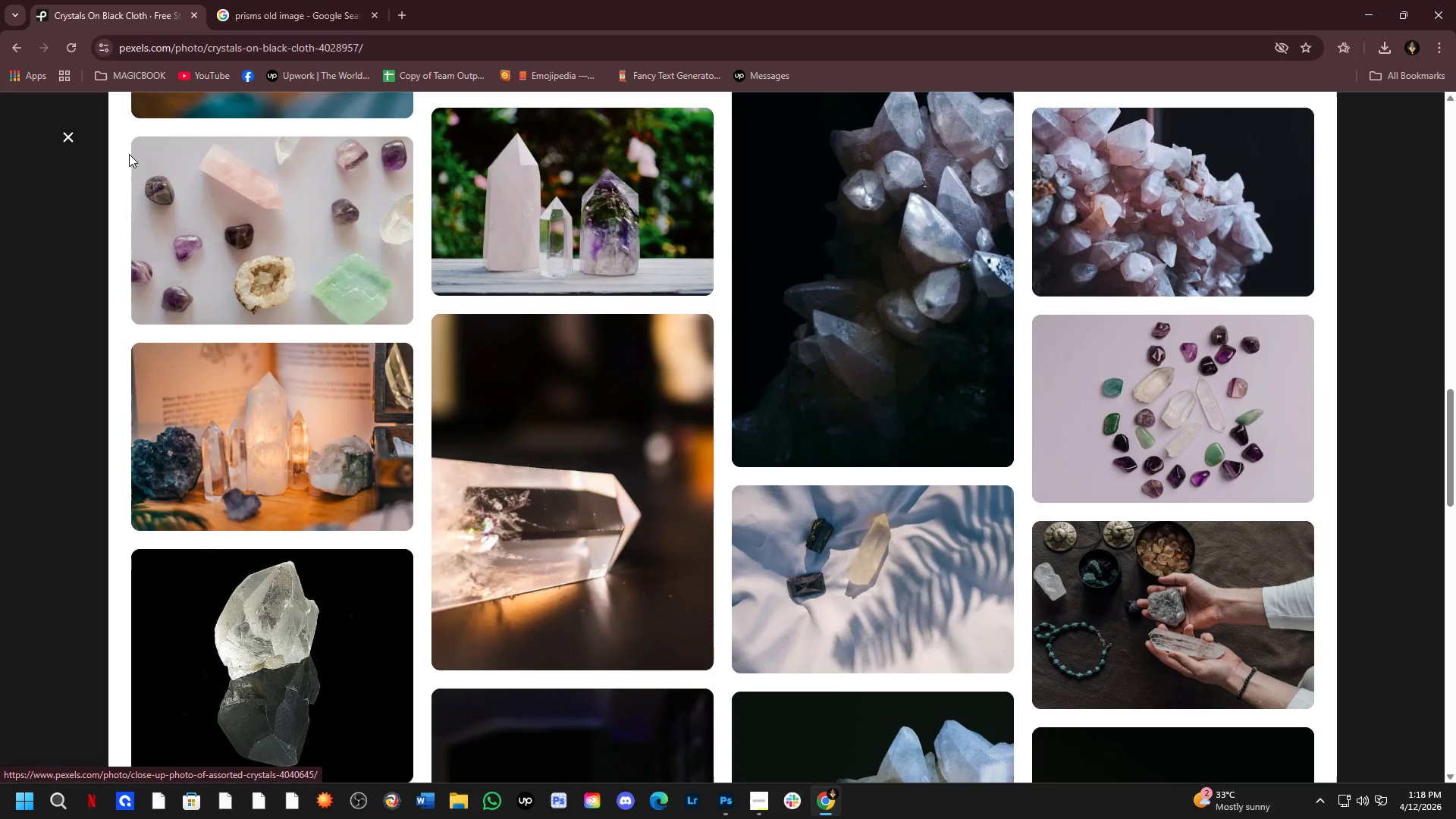 
left_click([64, 136])
 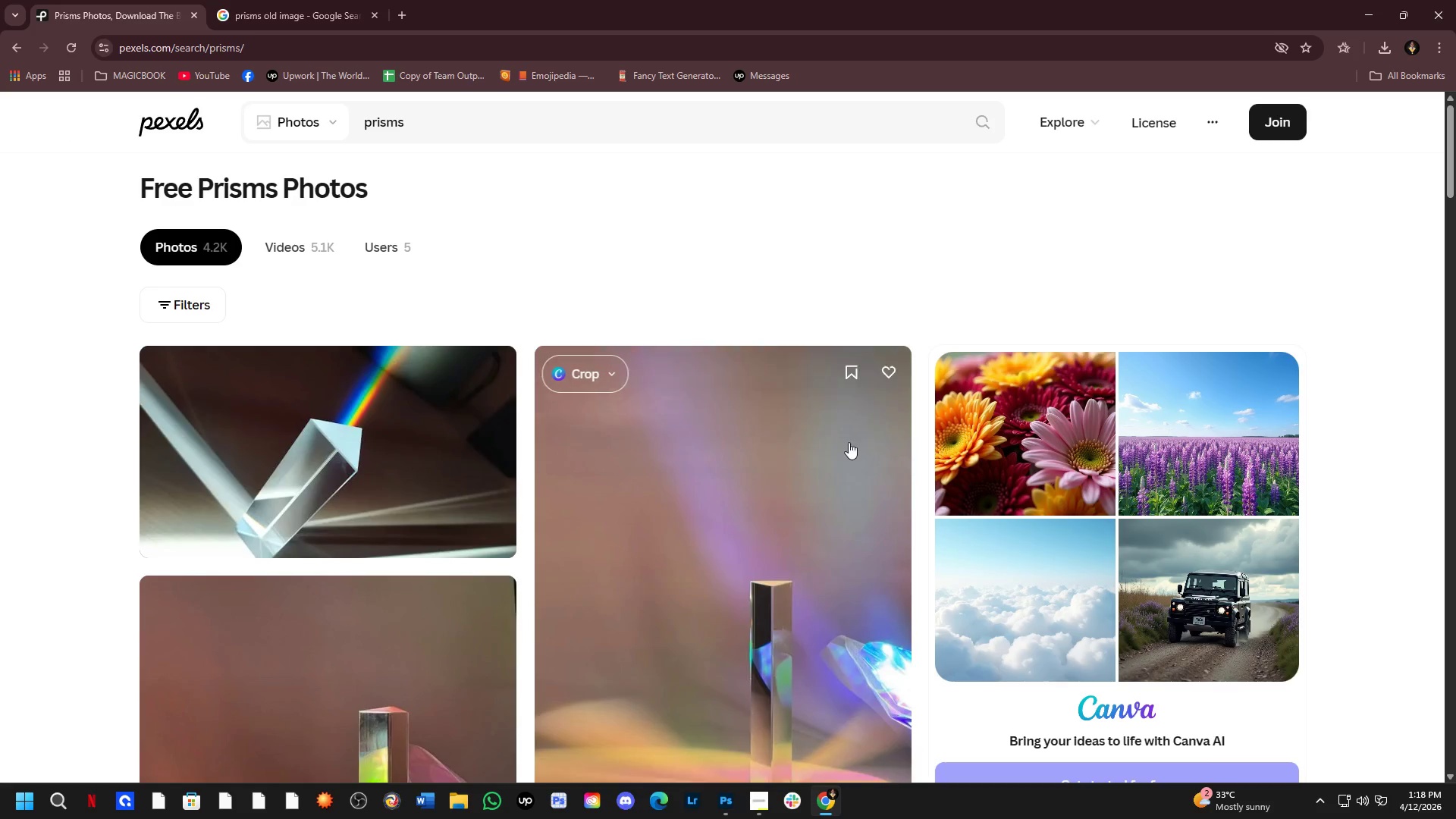 
scroll: coordinate [834, 463], scroll_direction: down, amount: 2.0
 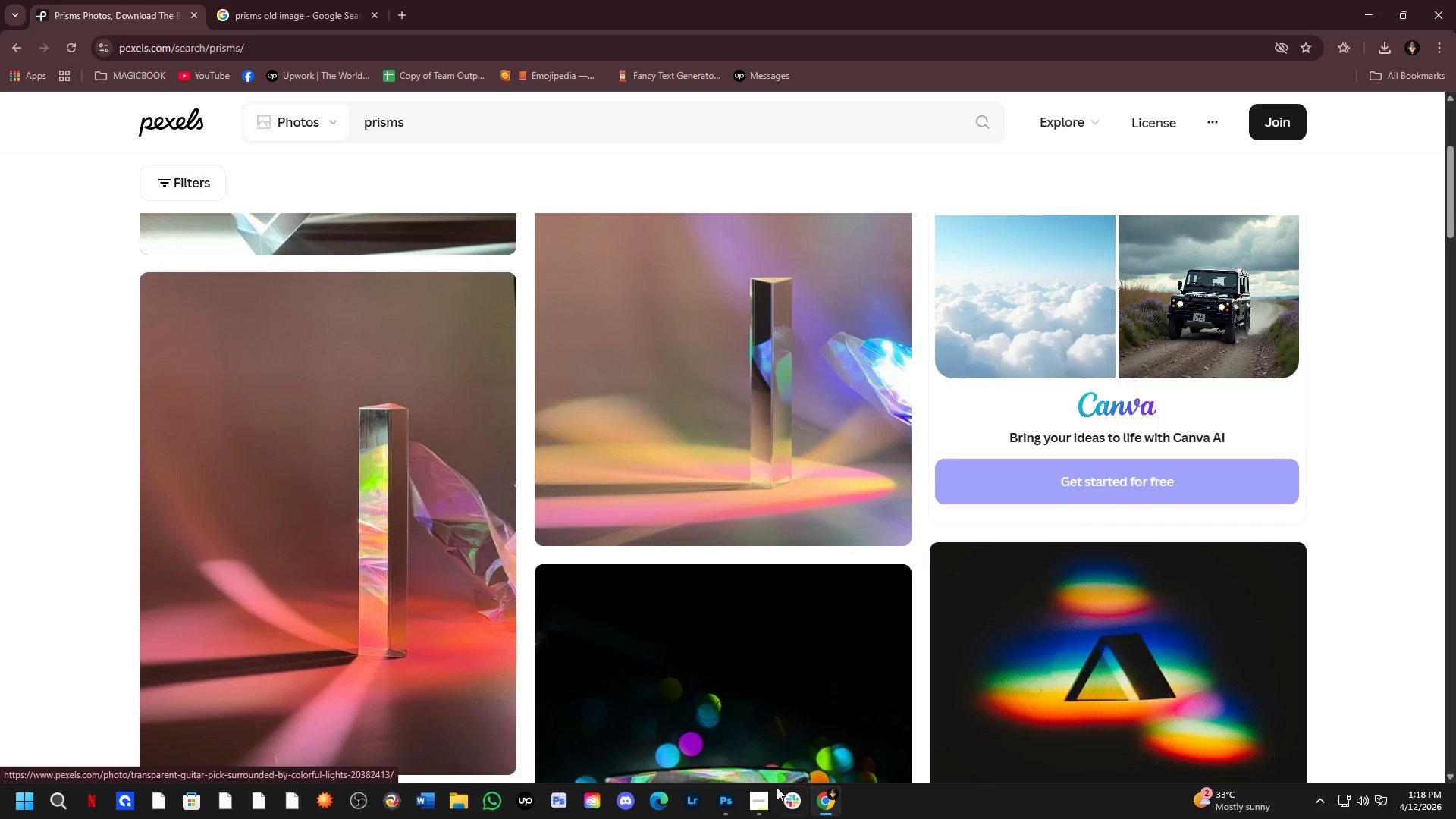 
left_click([765, 789])